 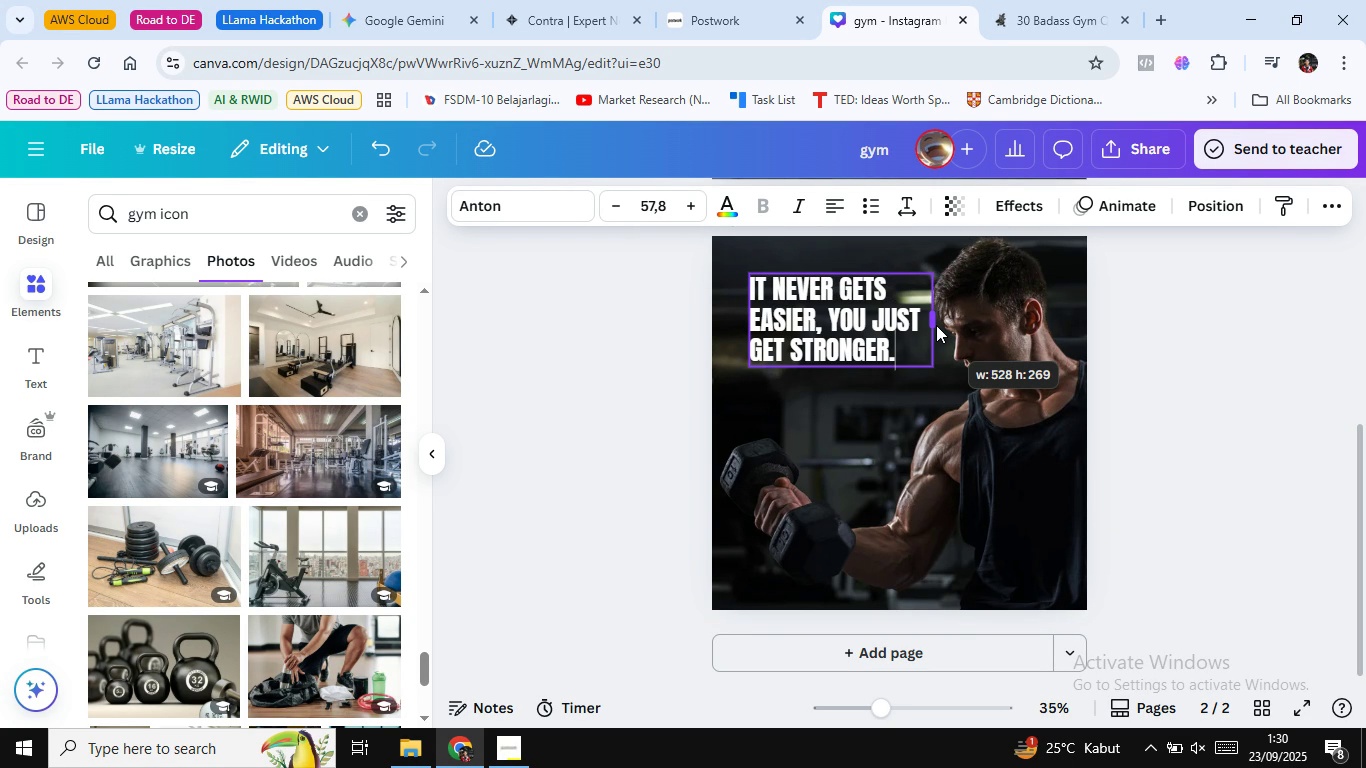 
mouse_move([873, 341])
 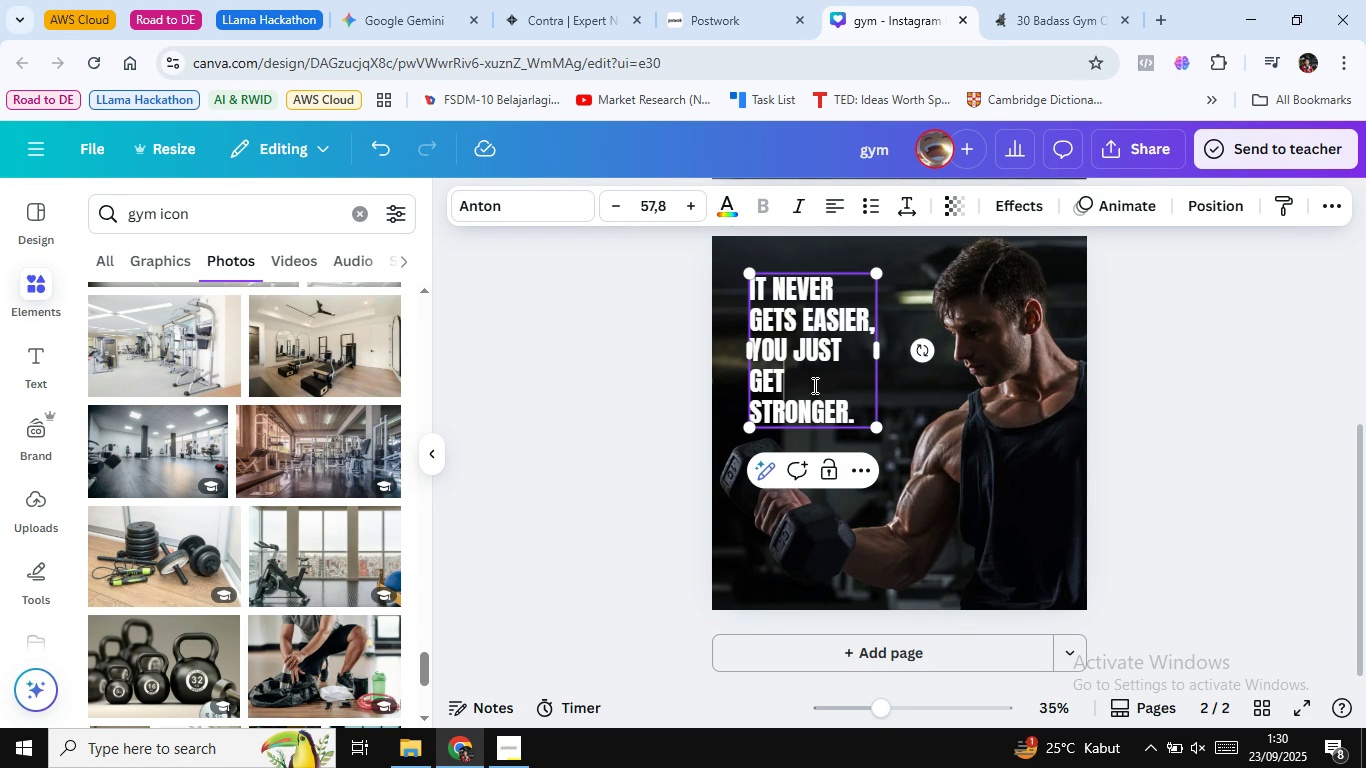 
left_click([813, 385])
 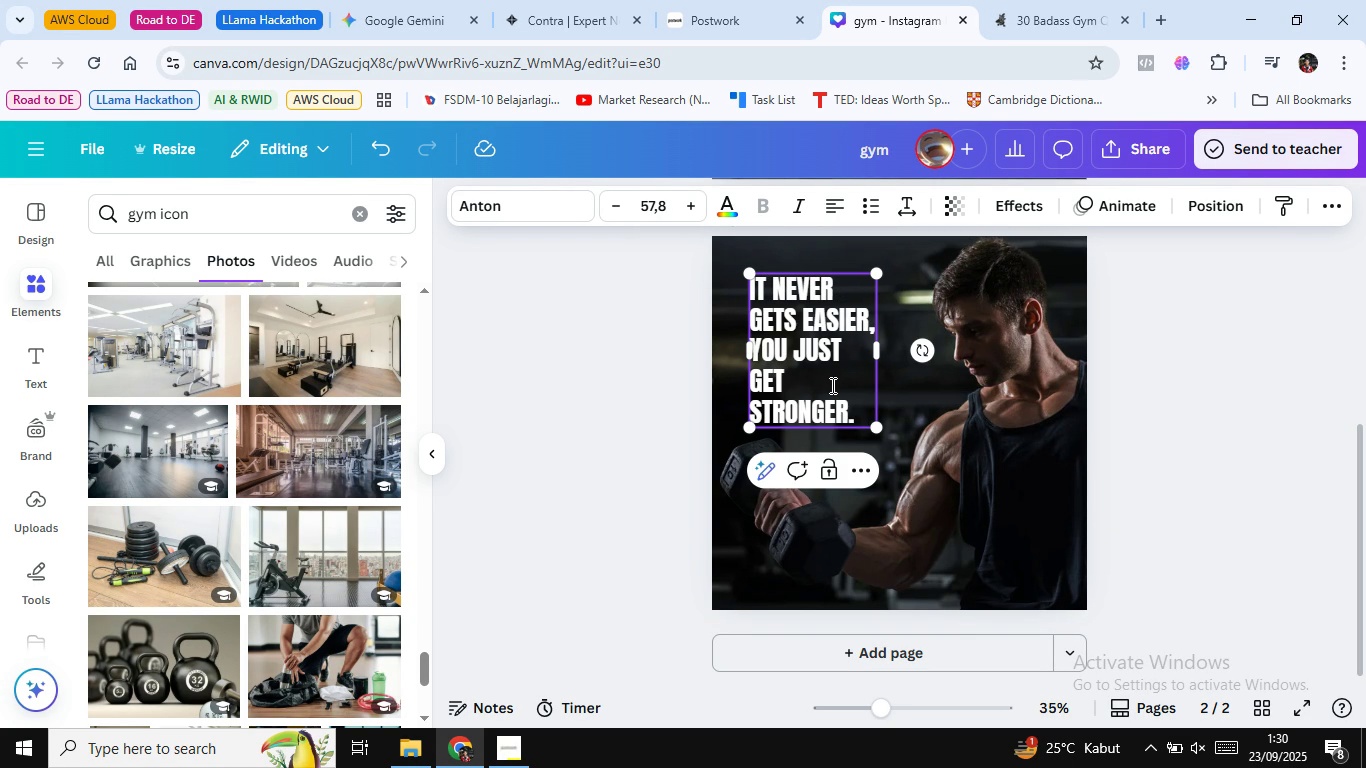 
key(Delete)
 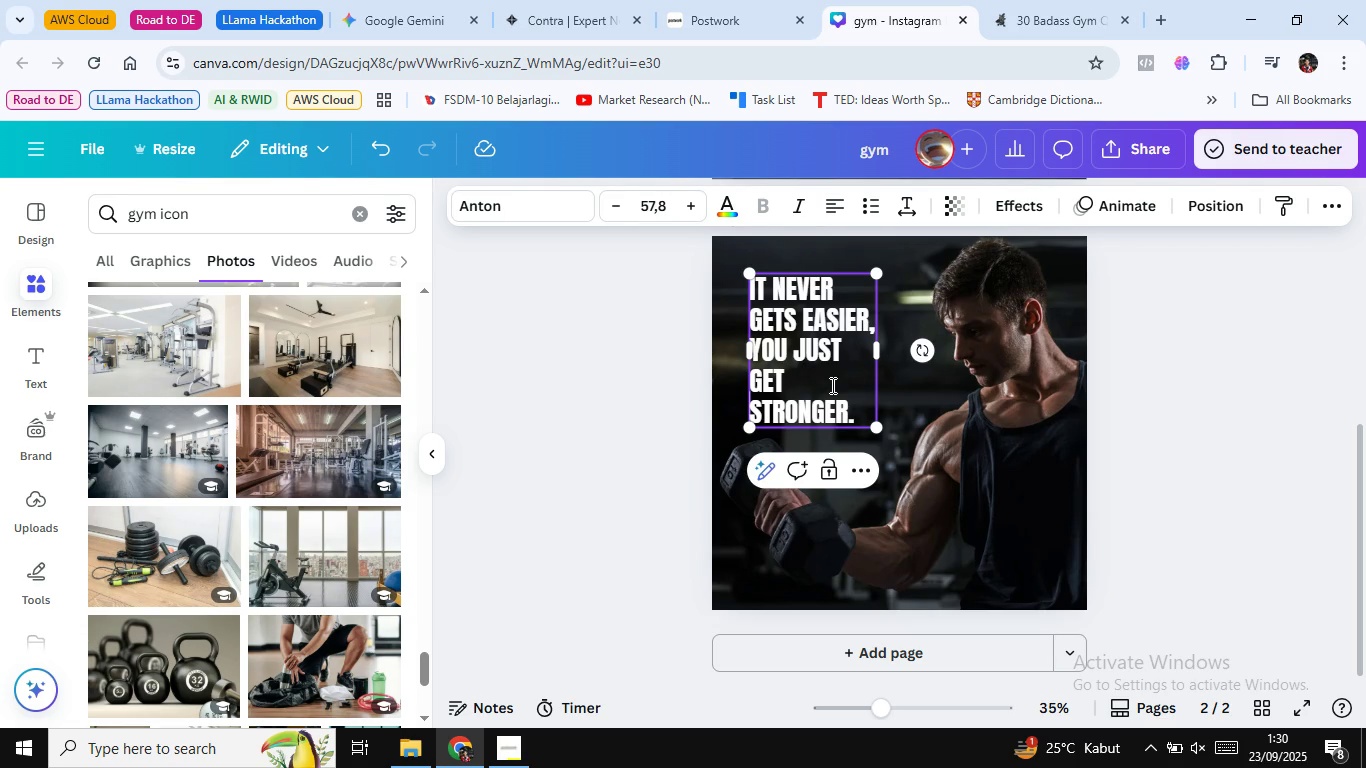 
key(Space)
 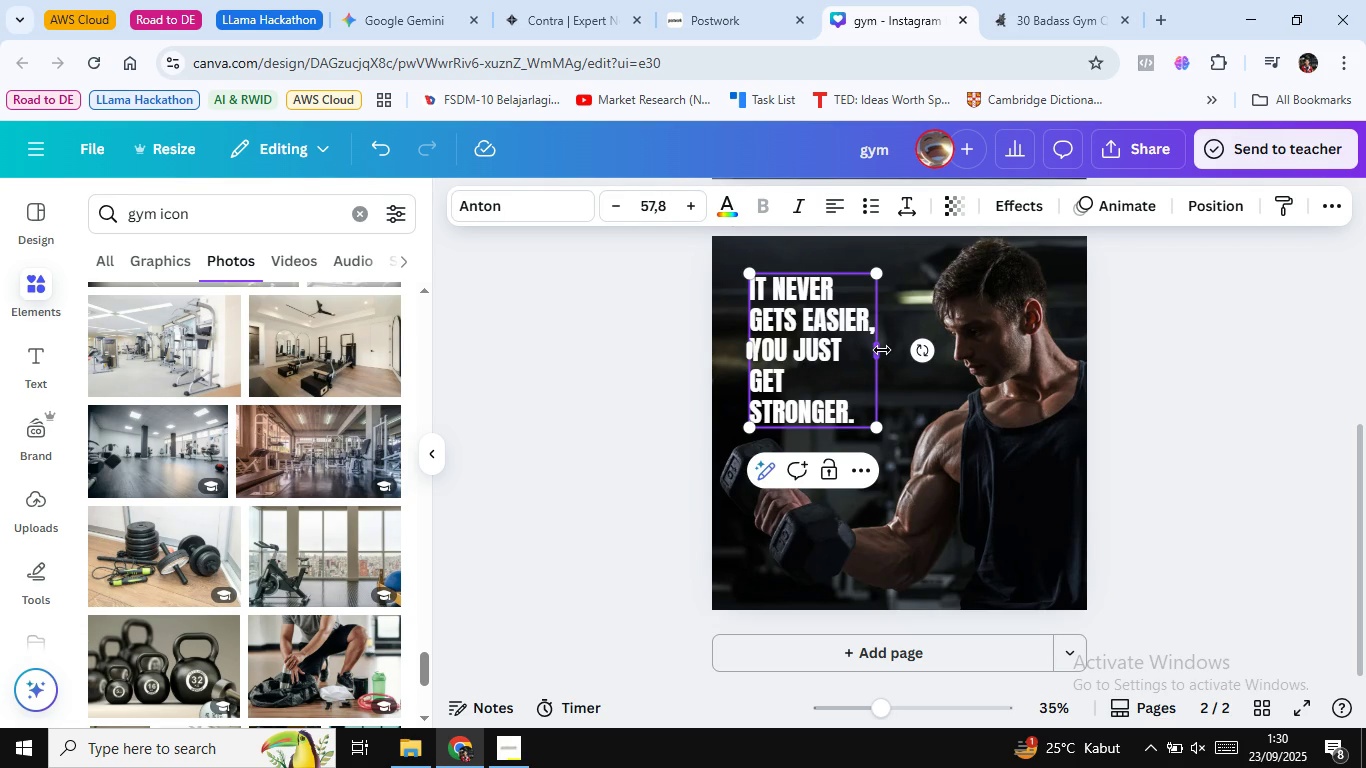 
mouse_move([885, 329])
 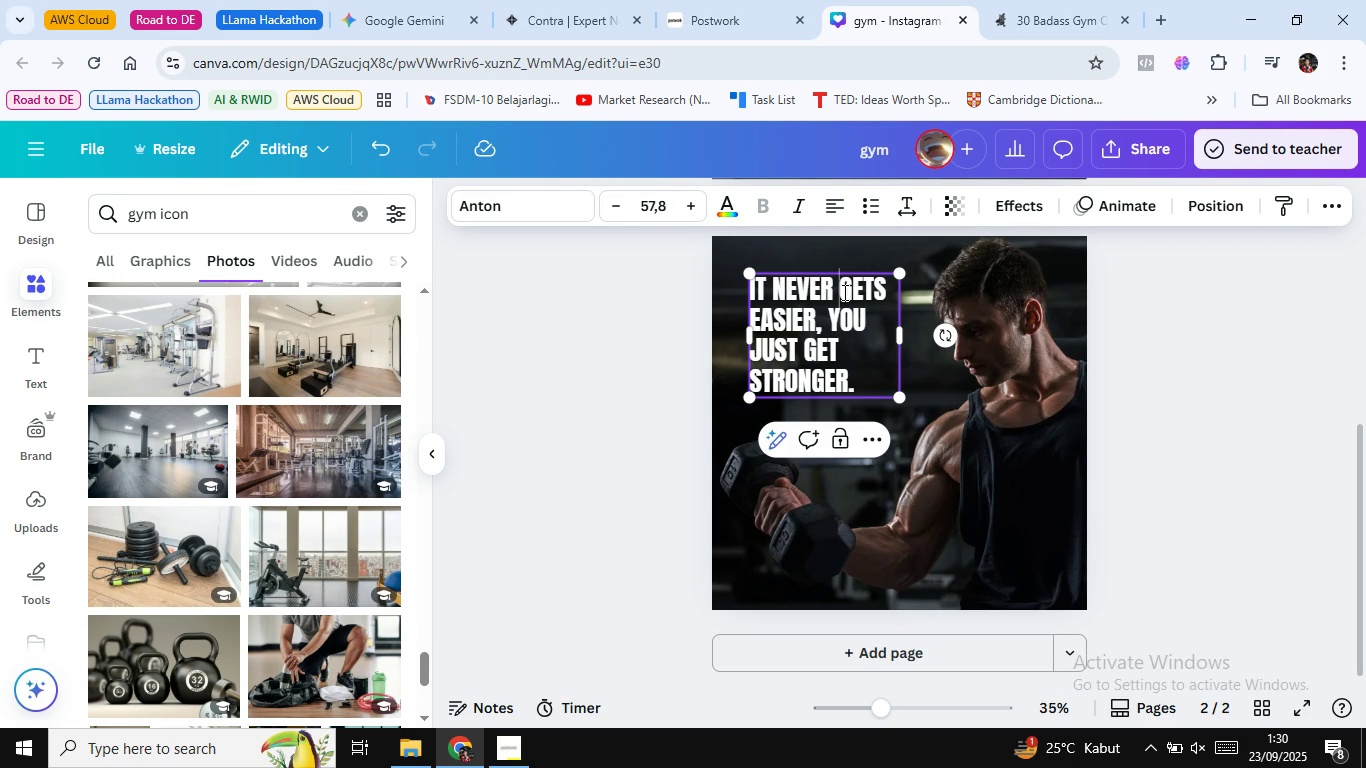 
left_click([843, 292])
 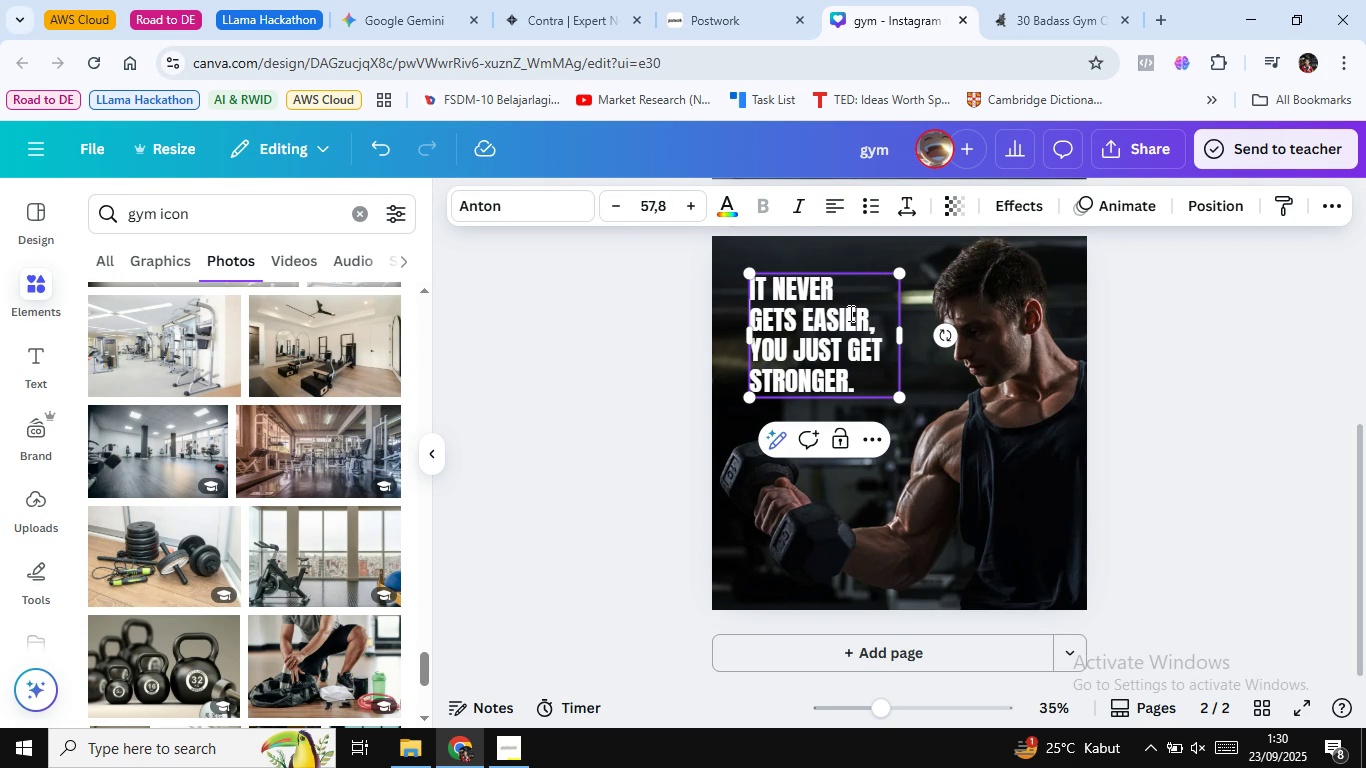 
key(Enter)
 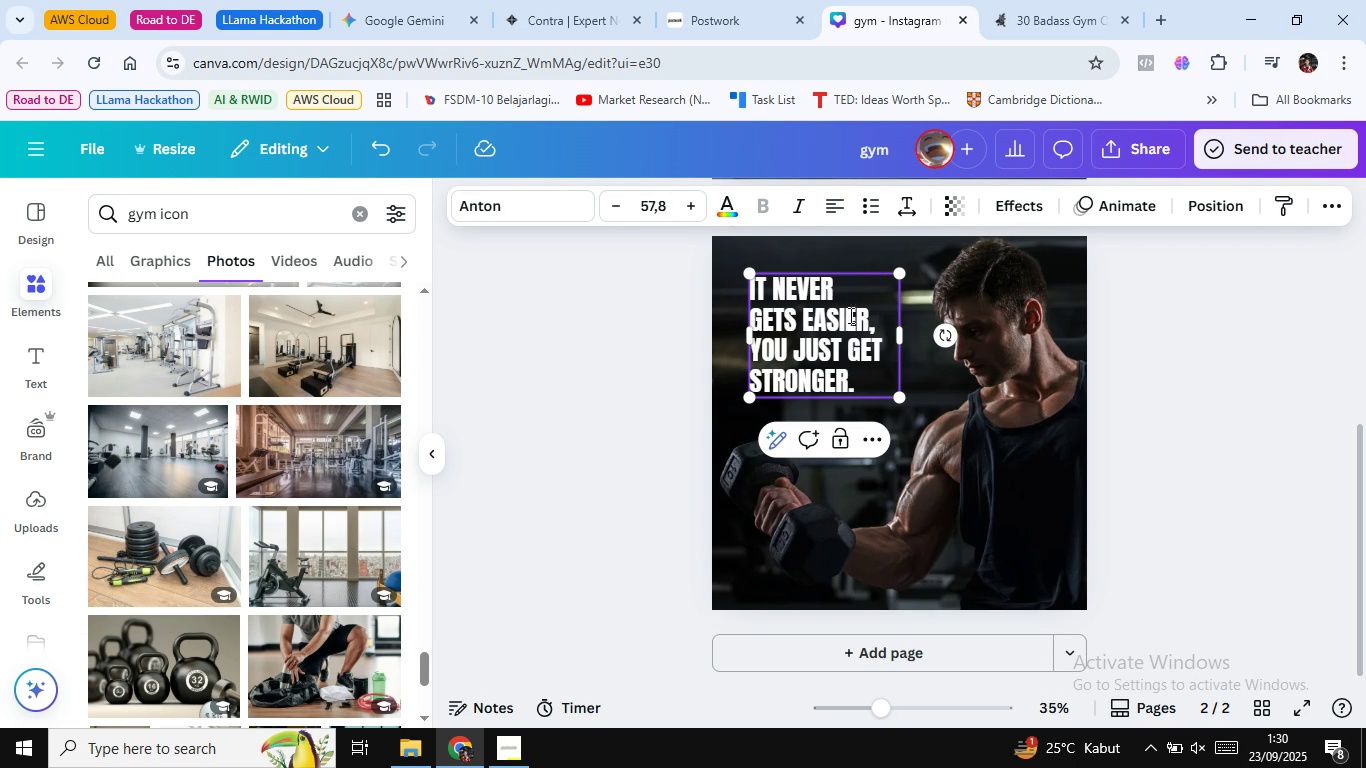 
left_click([851, 345])
 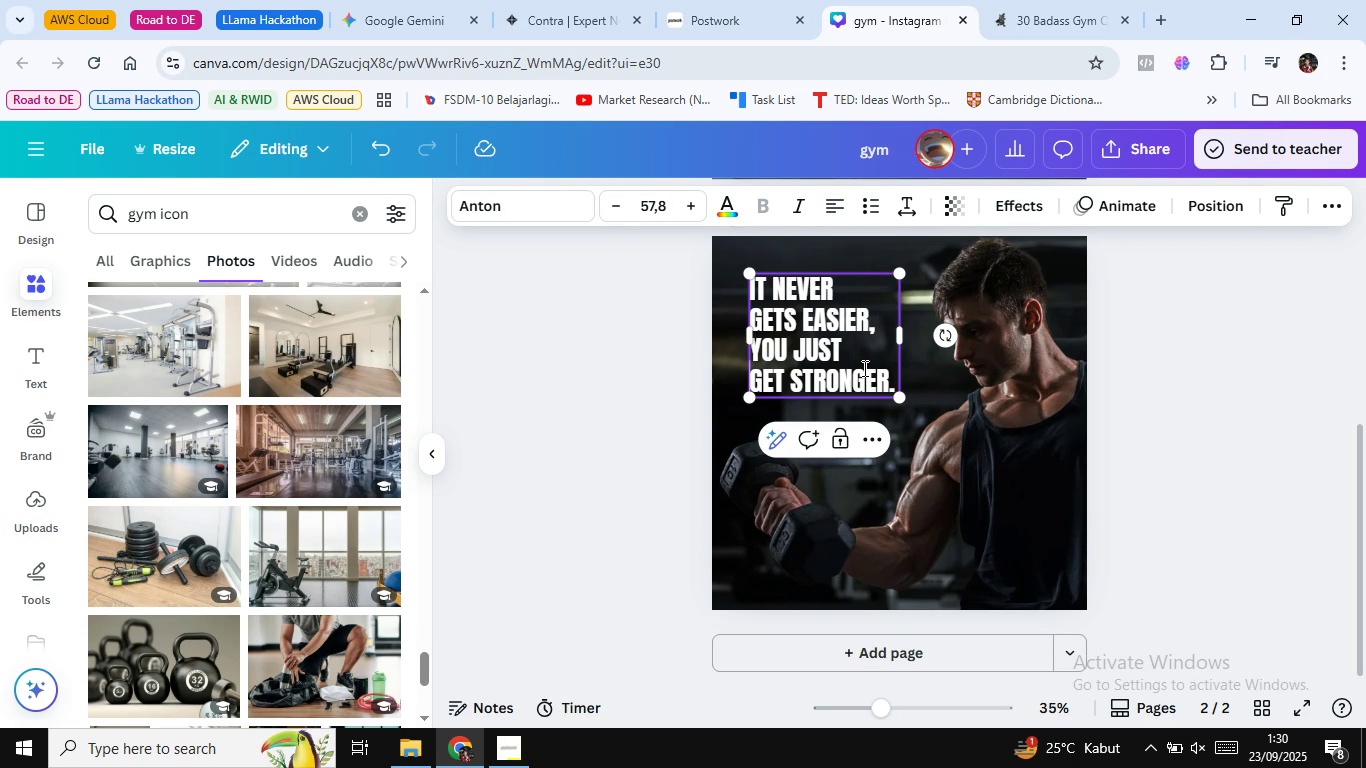 
key(Enter)
 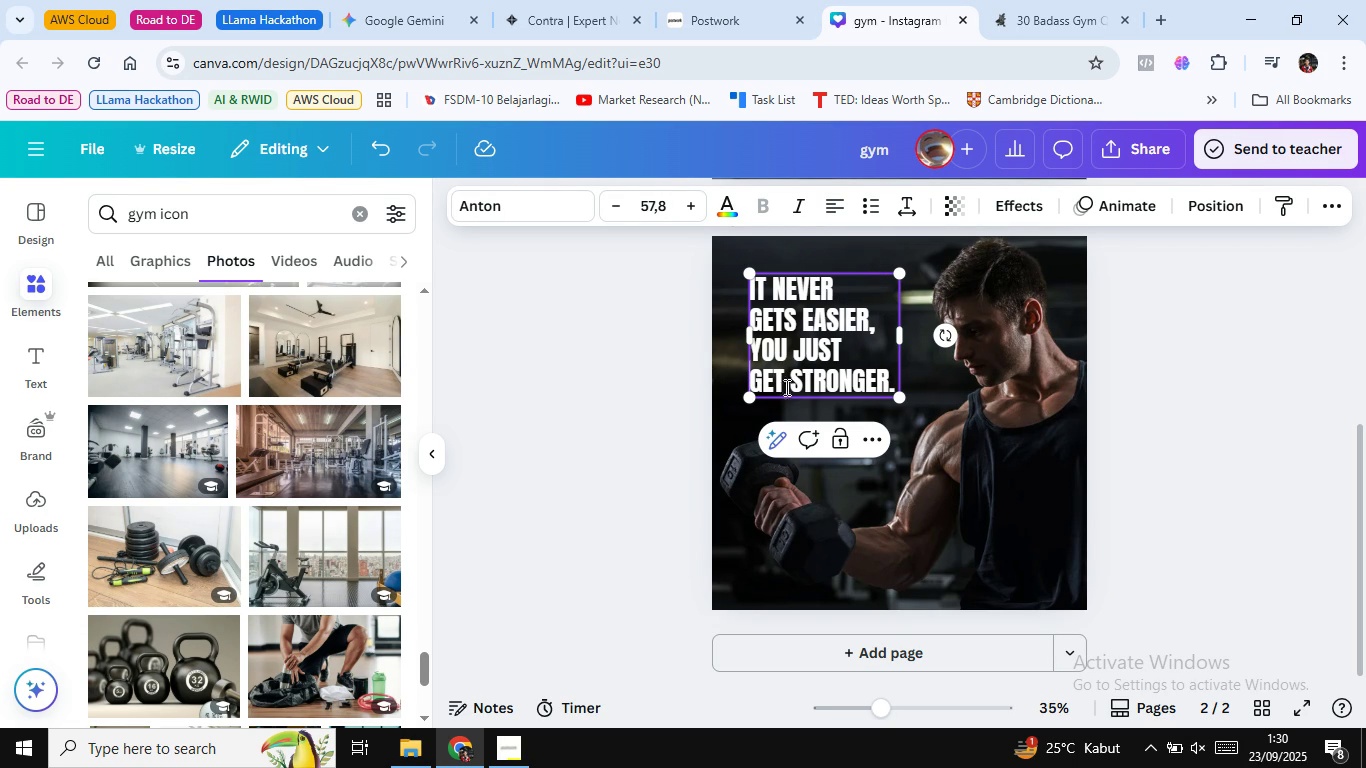 
left_click([645, 412])
 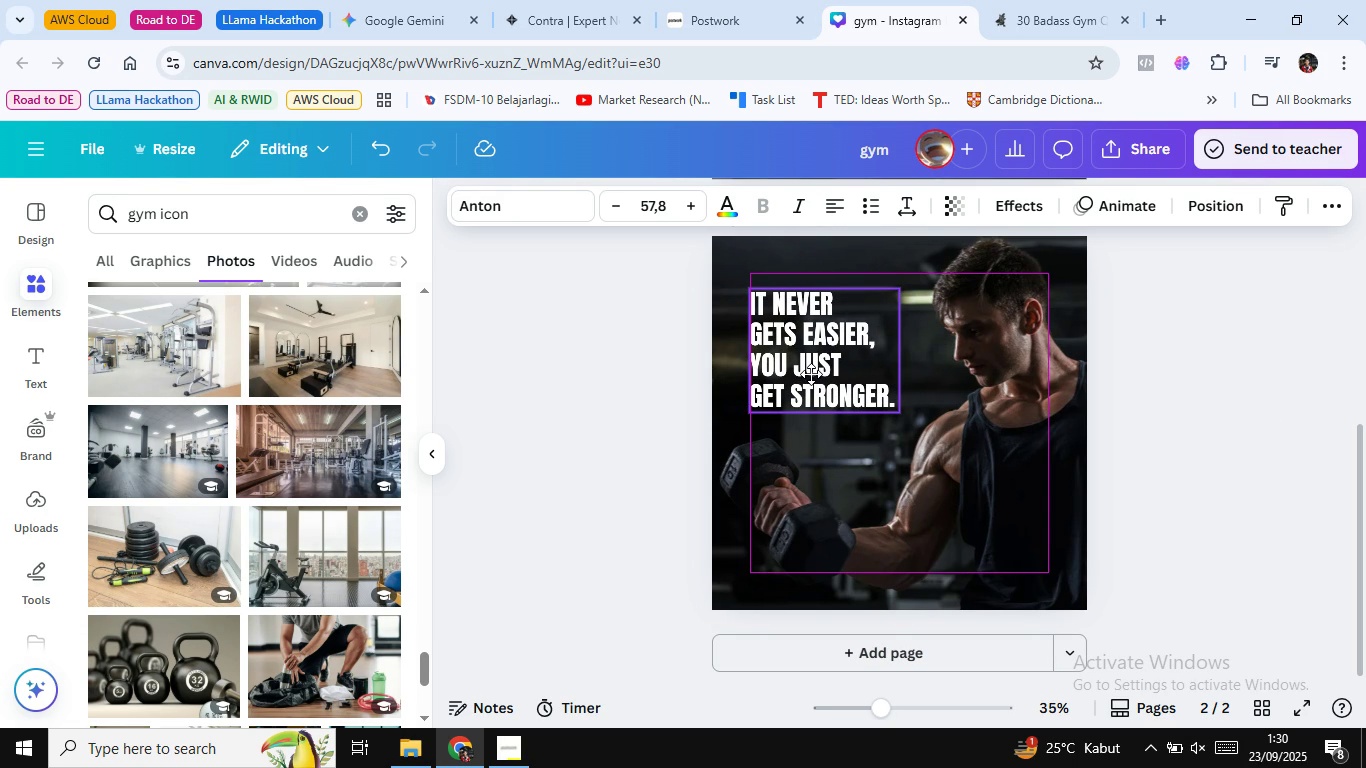 
mouse_move([861, 417])
 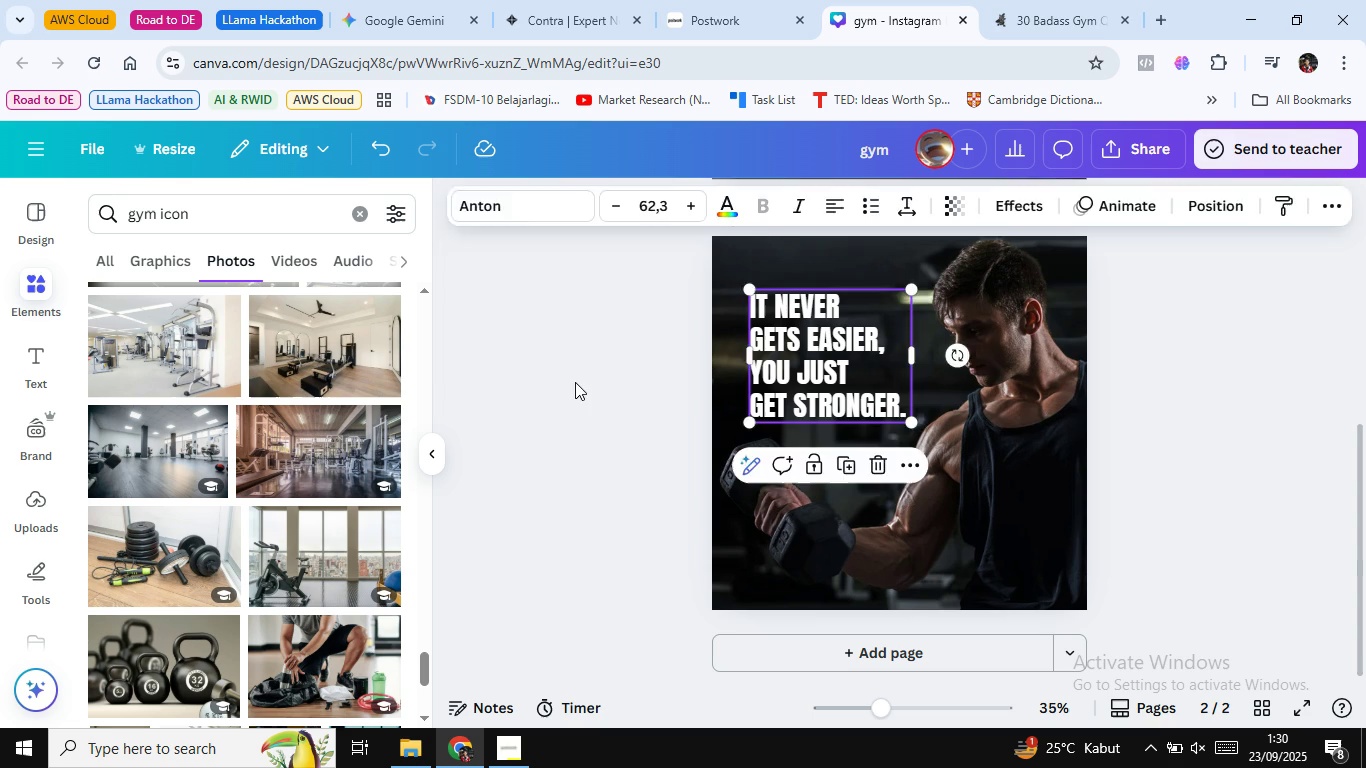 
left_click([576, 384])
 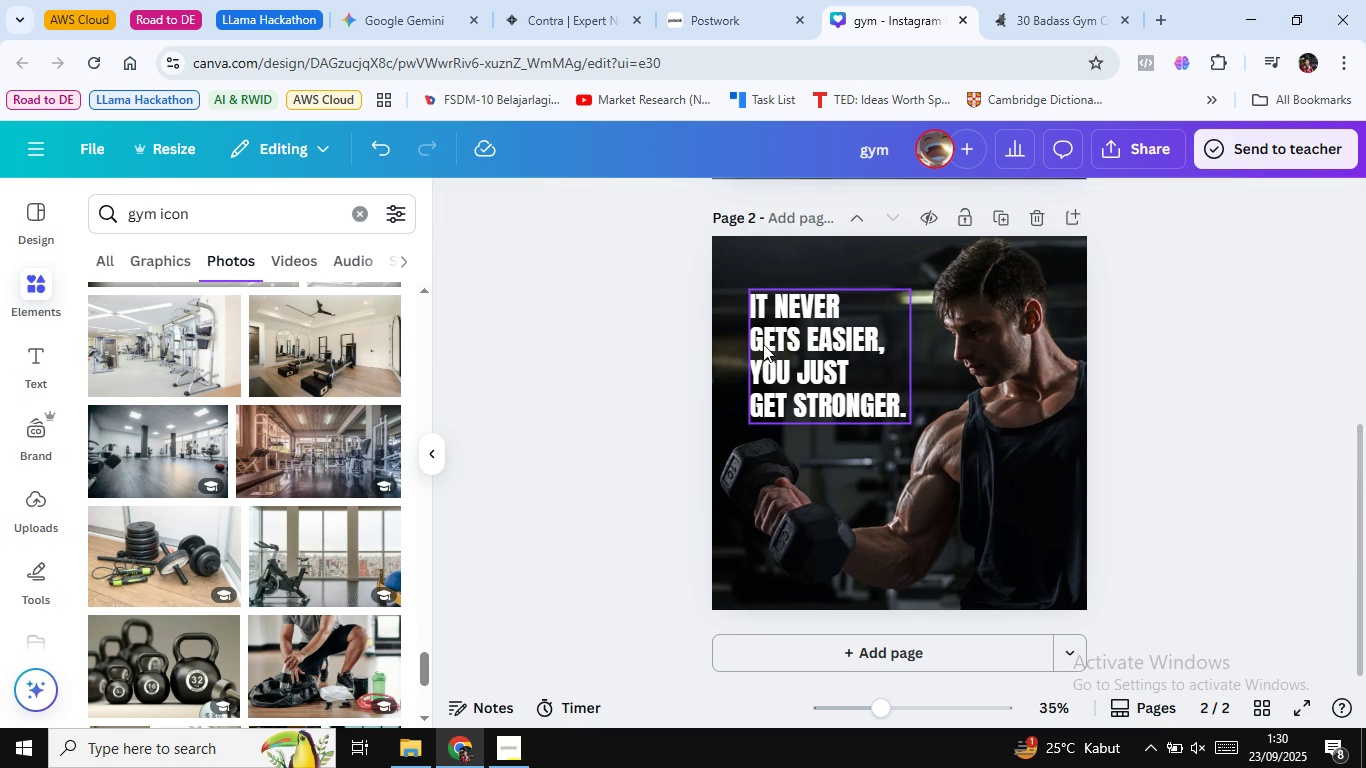 
left_click([763, 344])
 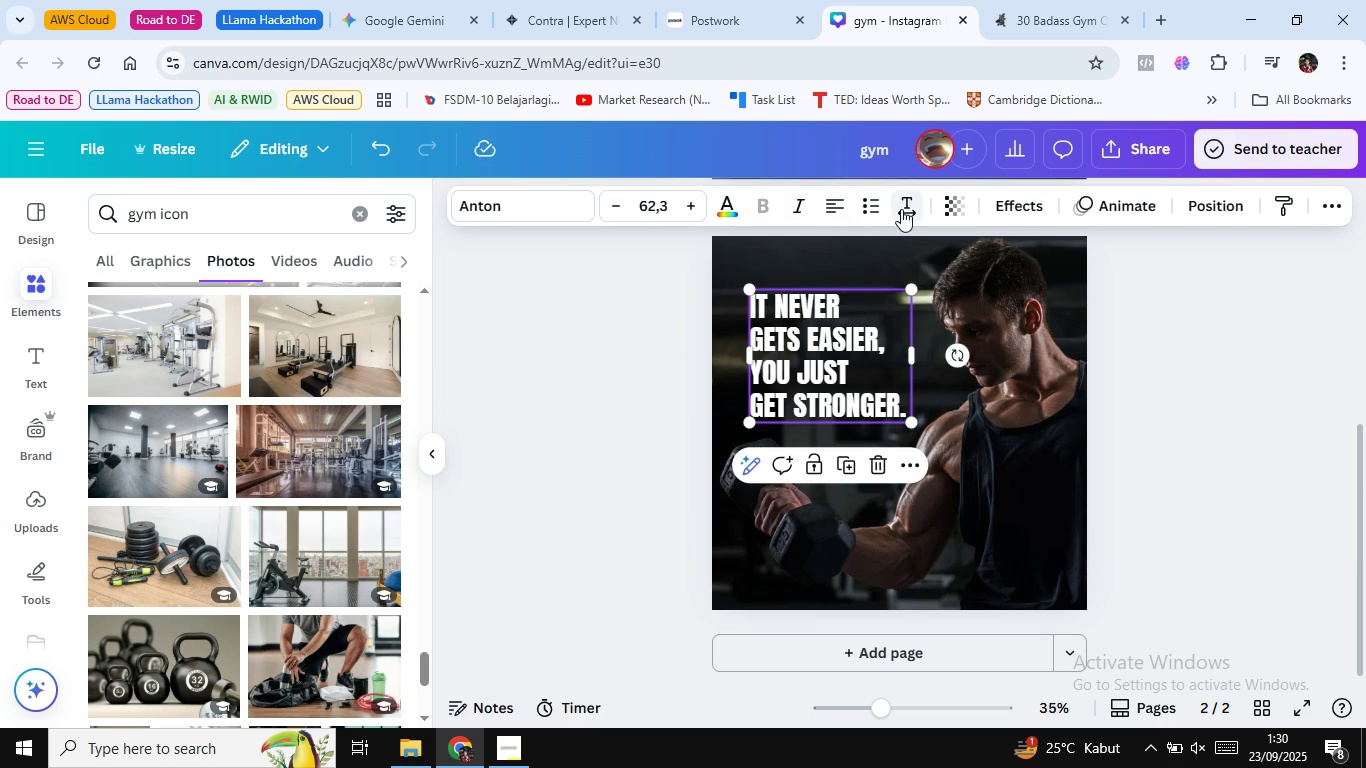 
left_click([901, 209])
 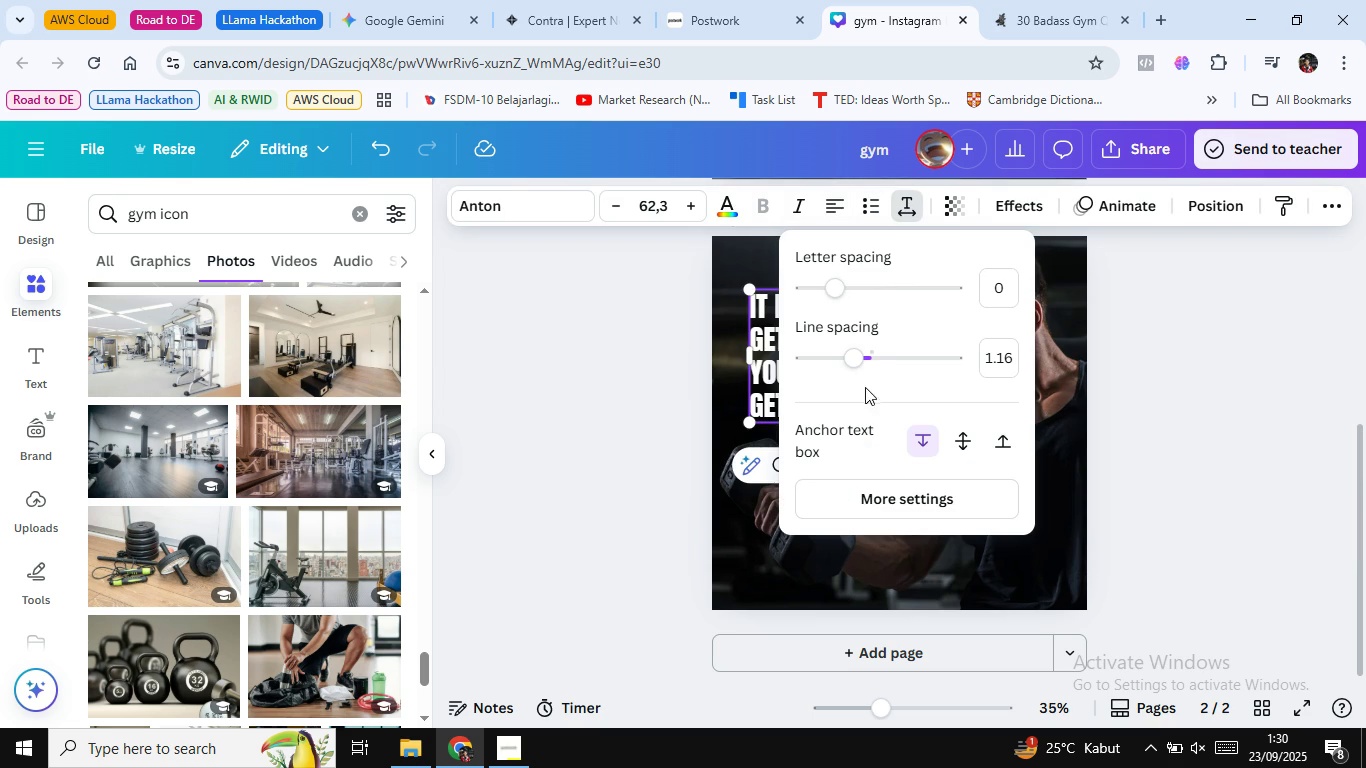 
mouse_move([839, 359])
 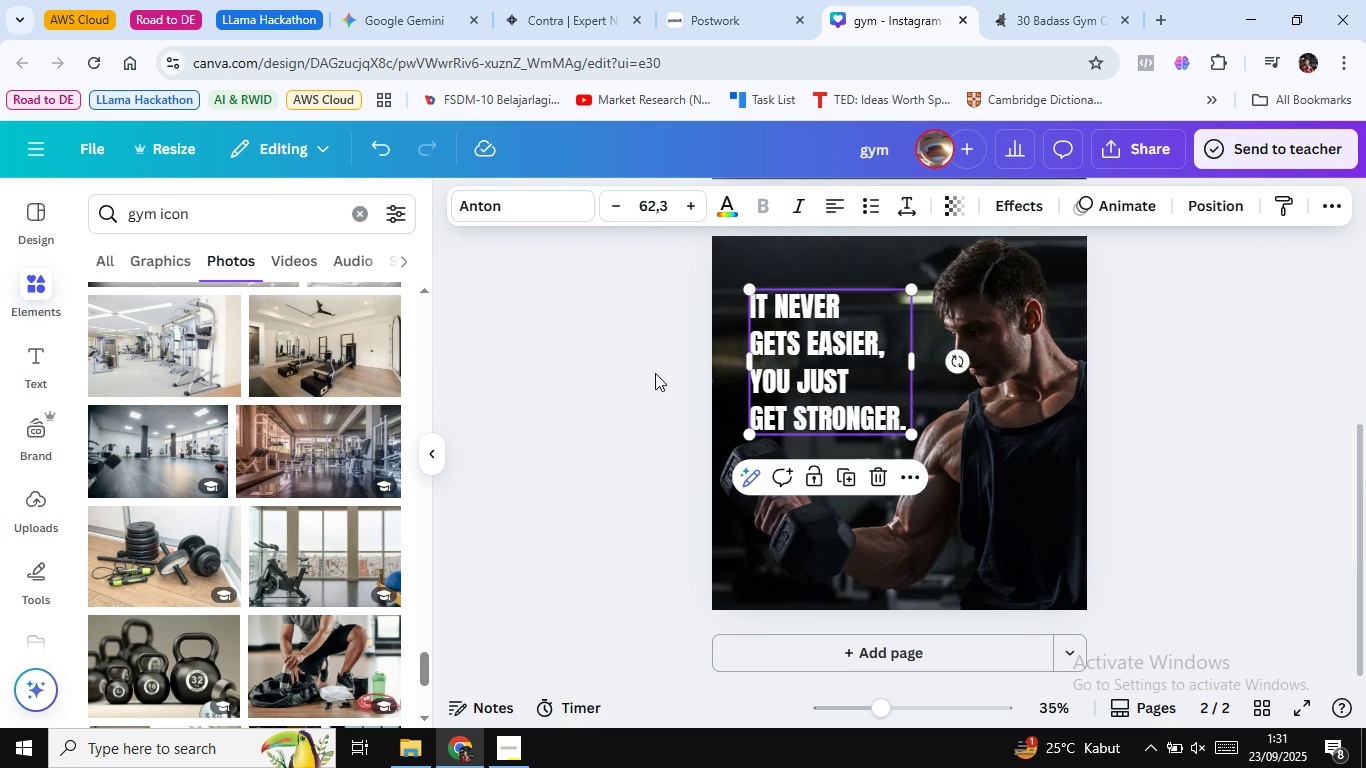 
double_click([651, 375])
 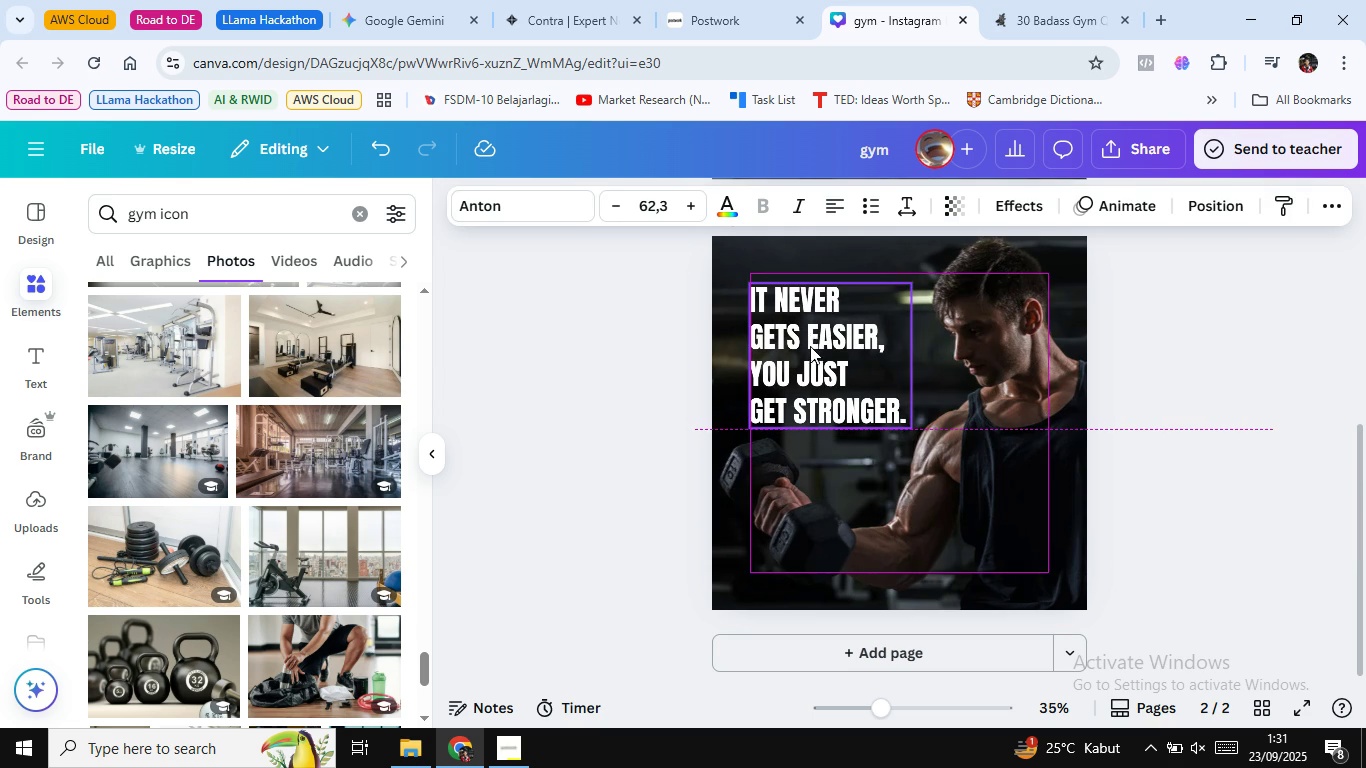 
left_click([626, 345])
 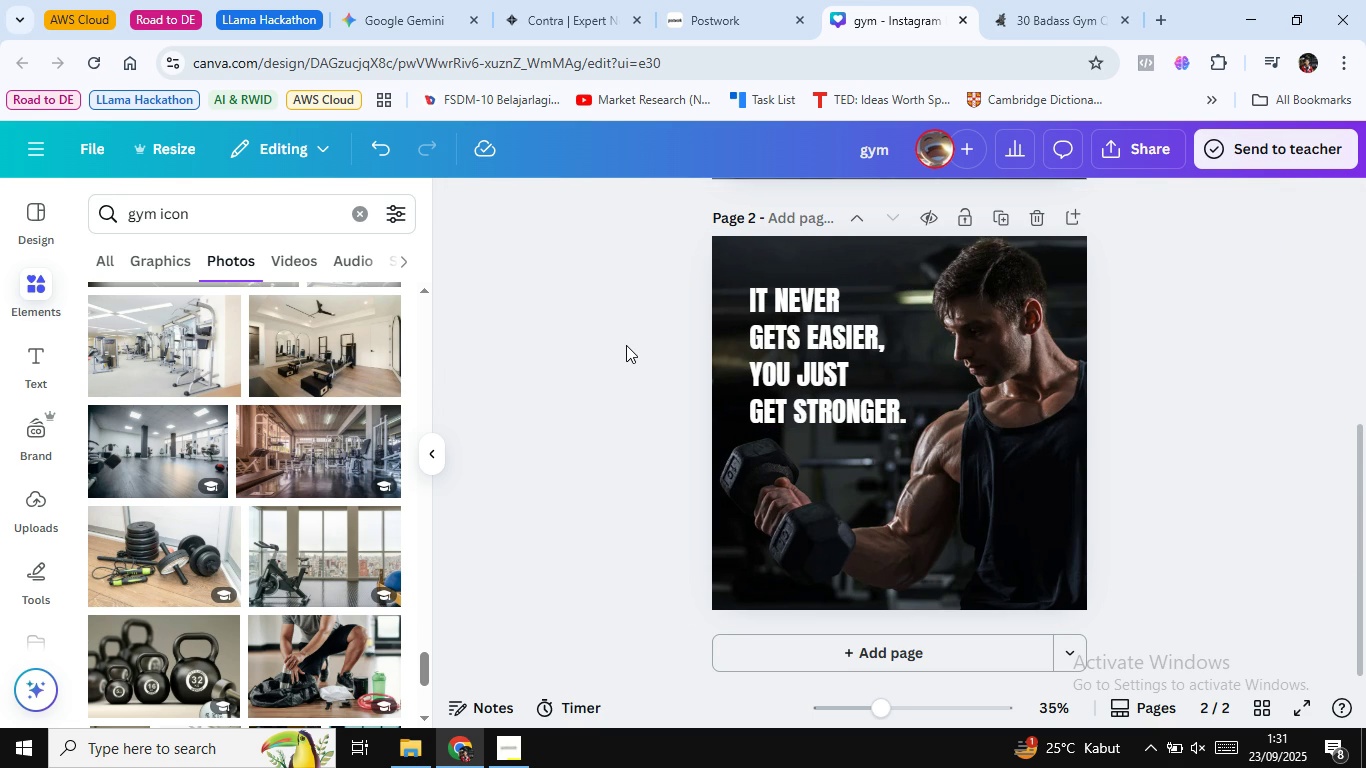 
left_click([1008, 0])
 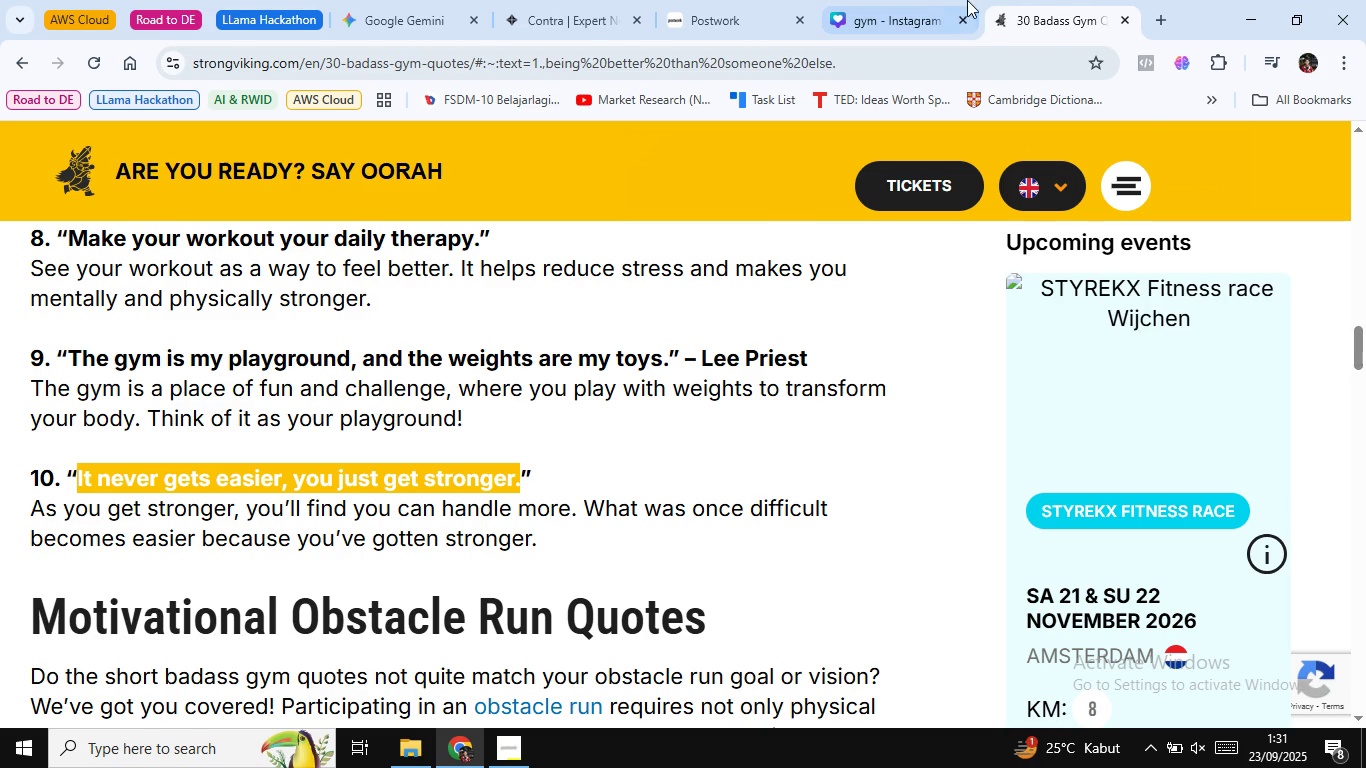 
left_click([938, 0])
 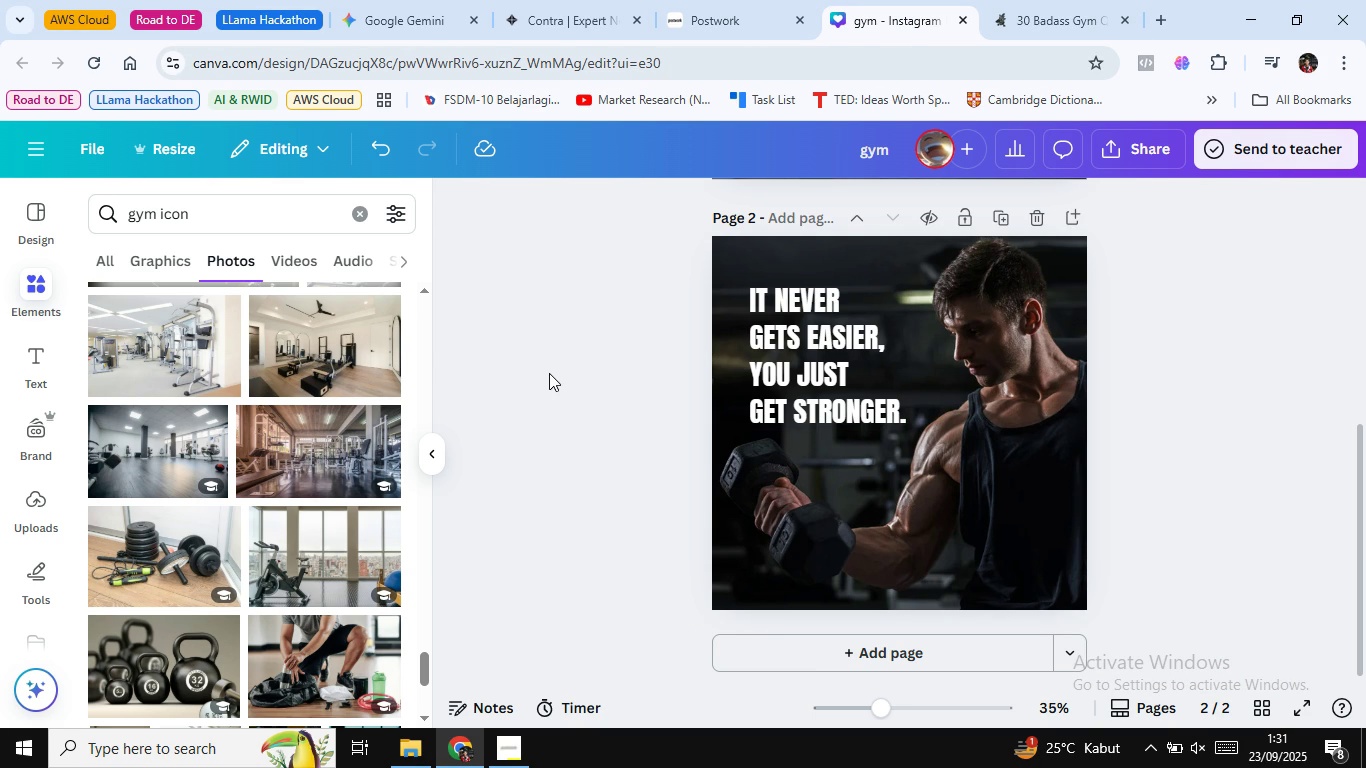 
scroll: coordinate [549, 370], scroll_direction: down, amount: 1.0
 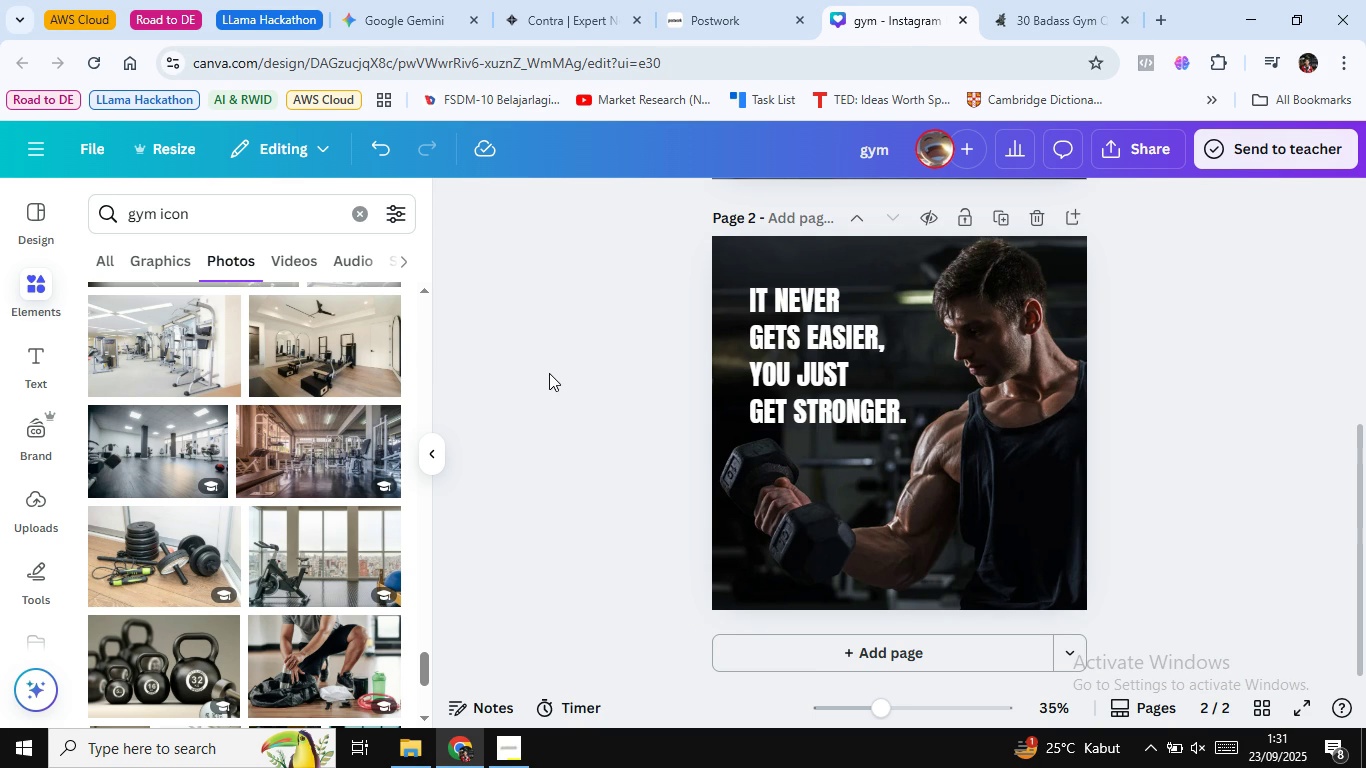 
scroll: coordinate [550, 374], scroll_direction: up, amount: 6.0
 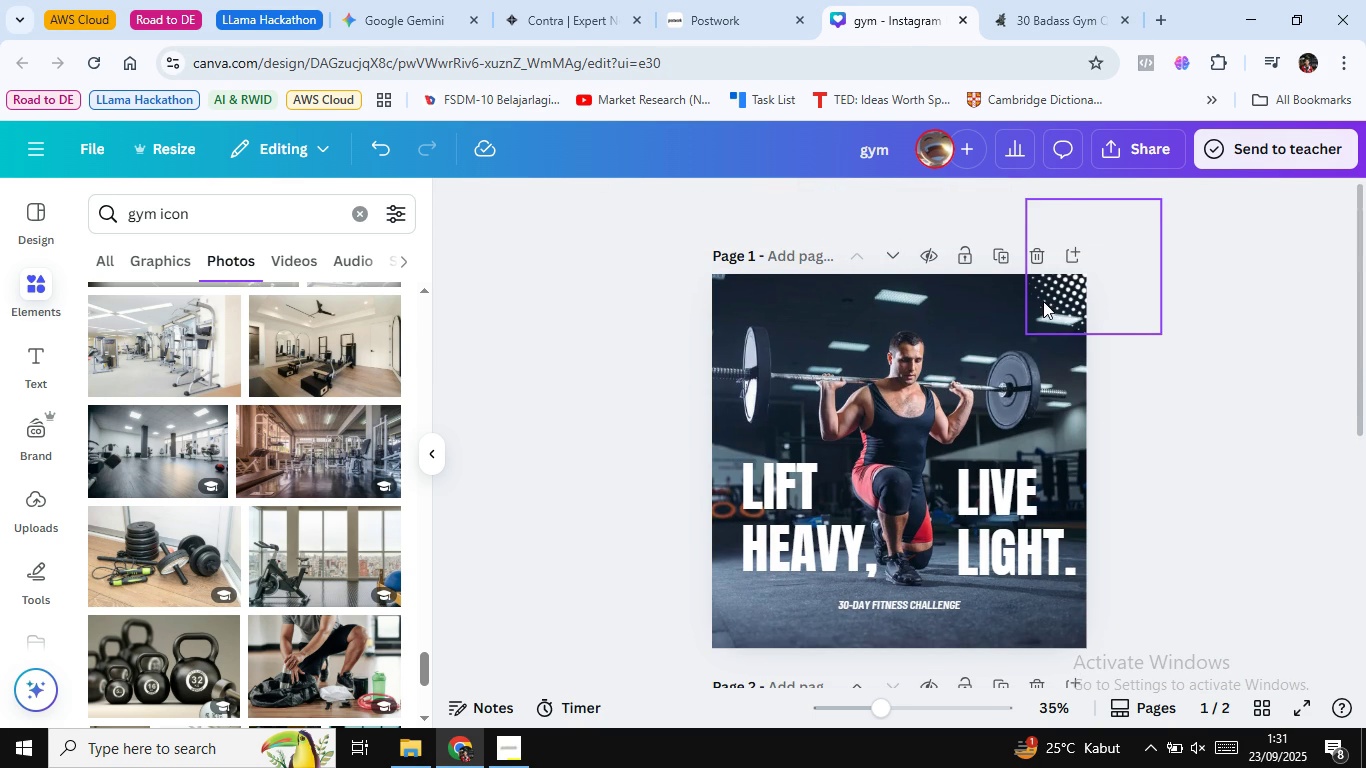 
left_click([1043, 301])